 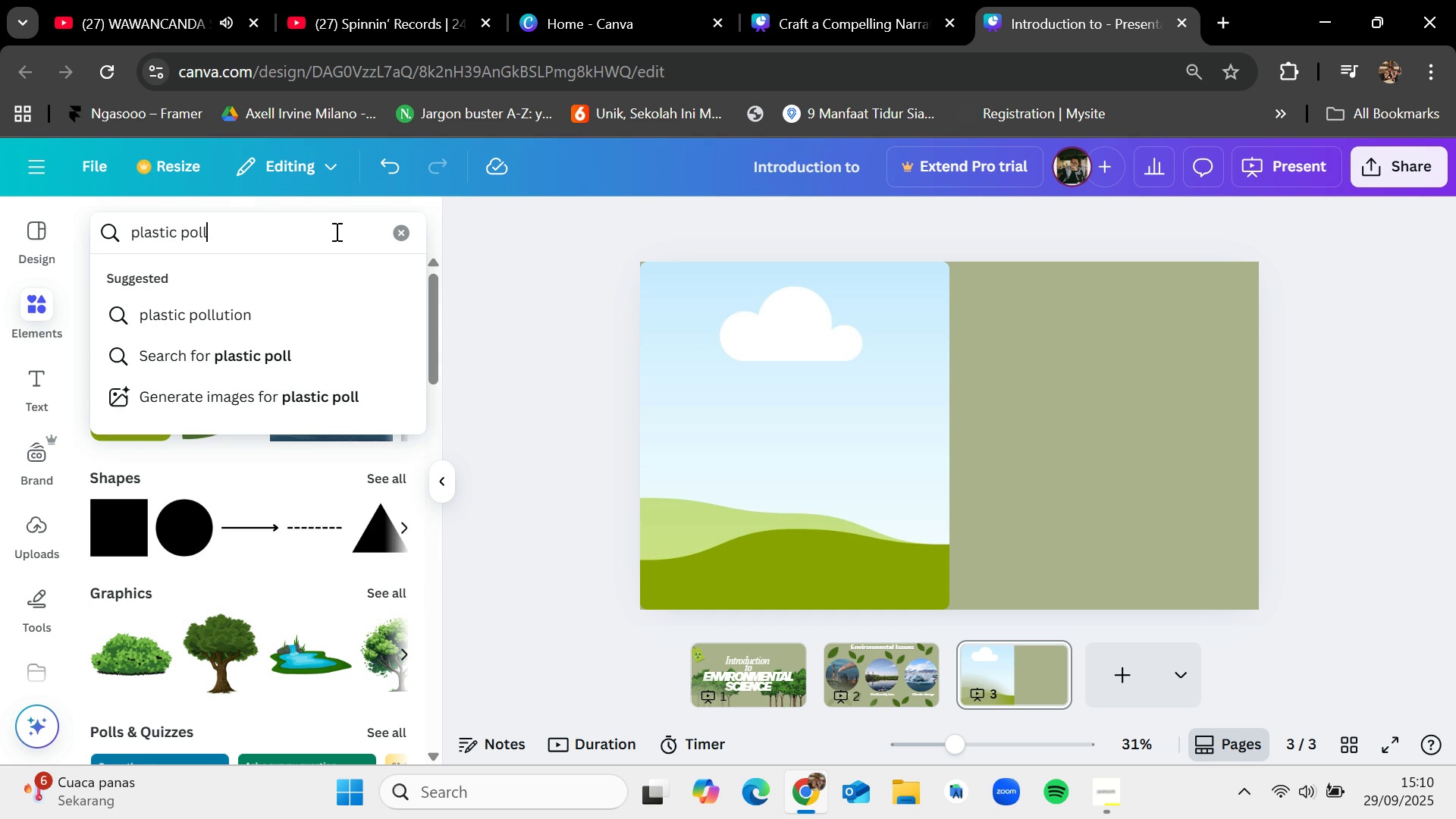 
left_click([291, 309])
 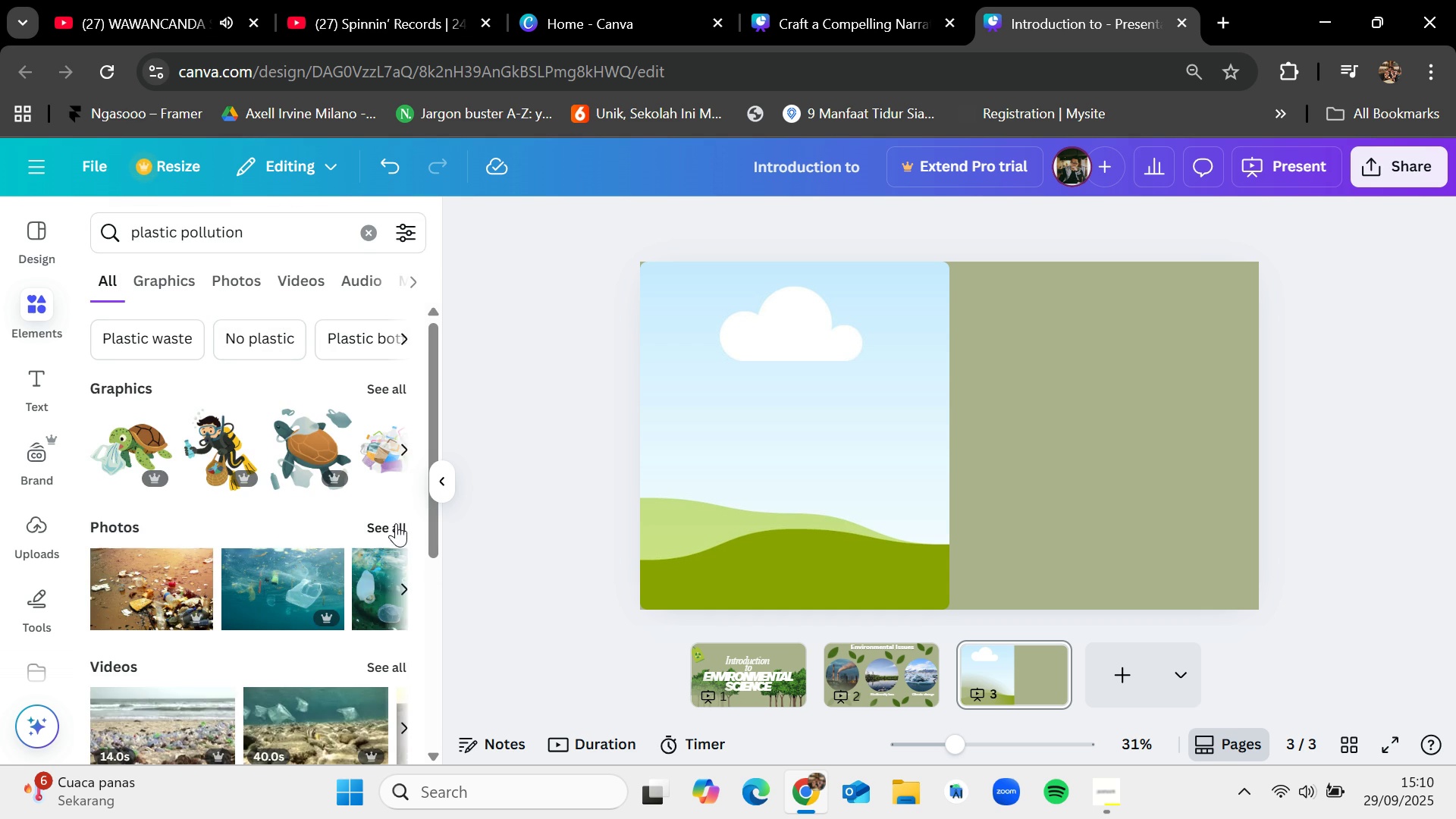 
mouse_move([379, 516])
 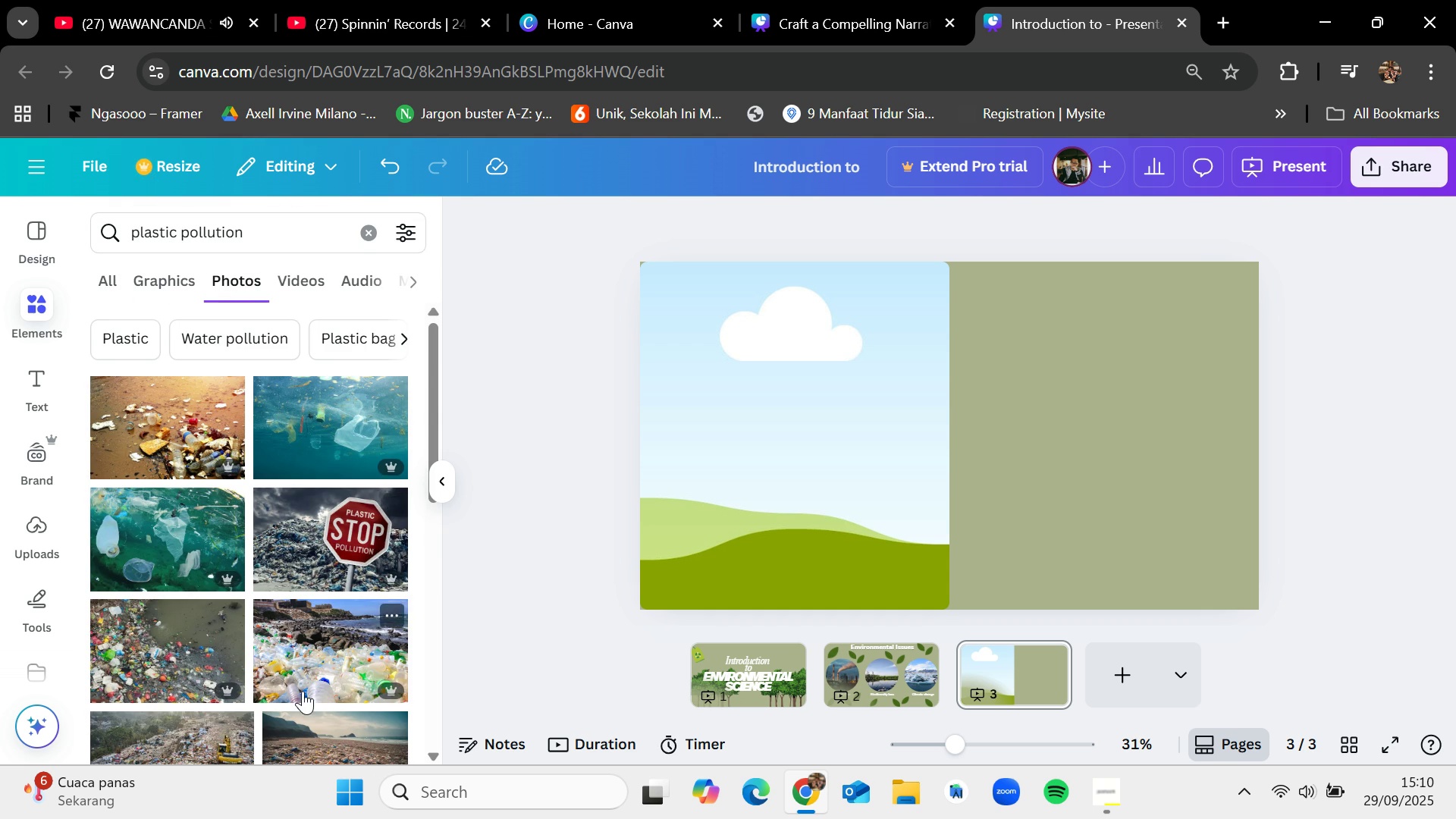 
scroll: coordinate [358, 535], scroll_direction: down, amount: 4.0
 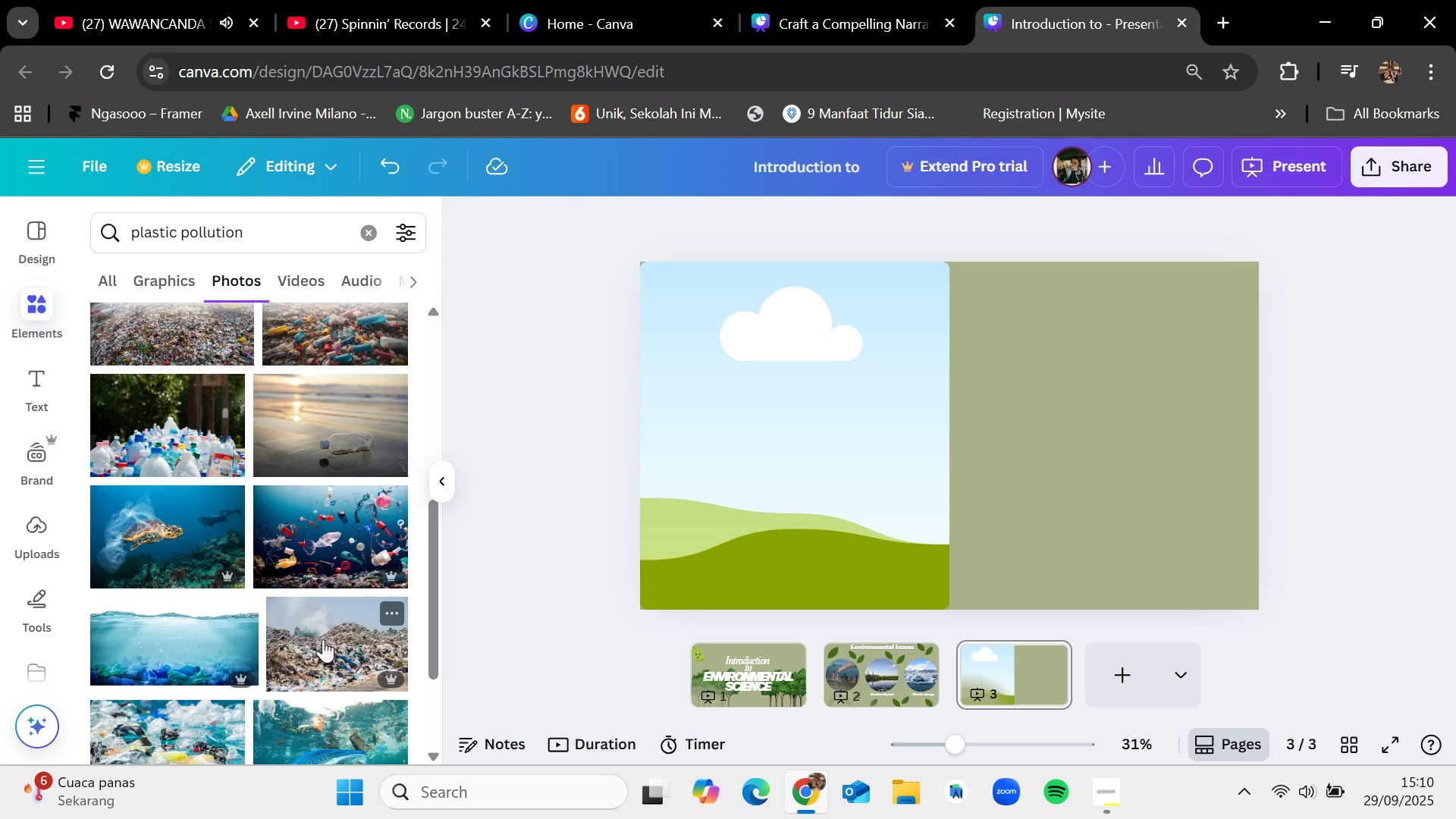 
scroll: coordinate [303, 652], scroll_direction: up, amount: 1.0